 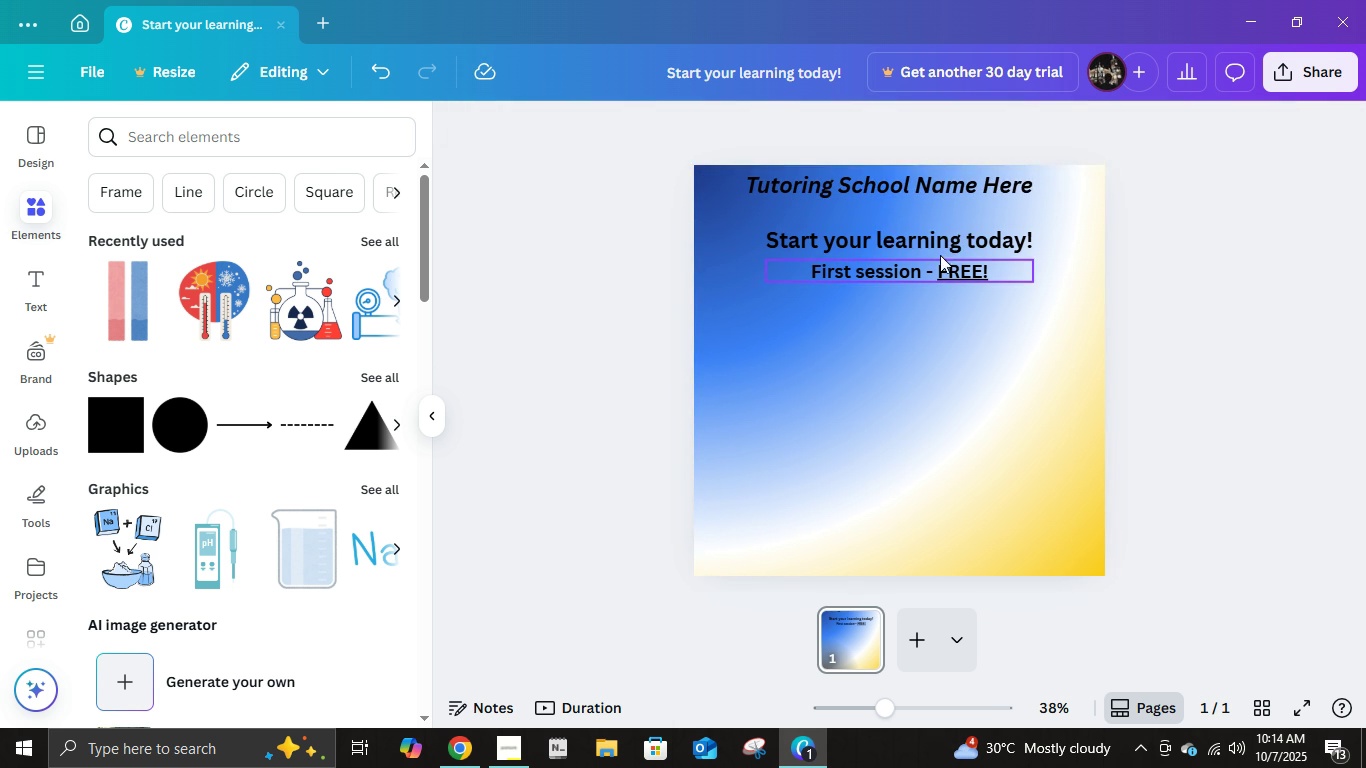 
left_click([892, 179])
 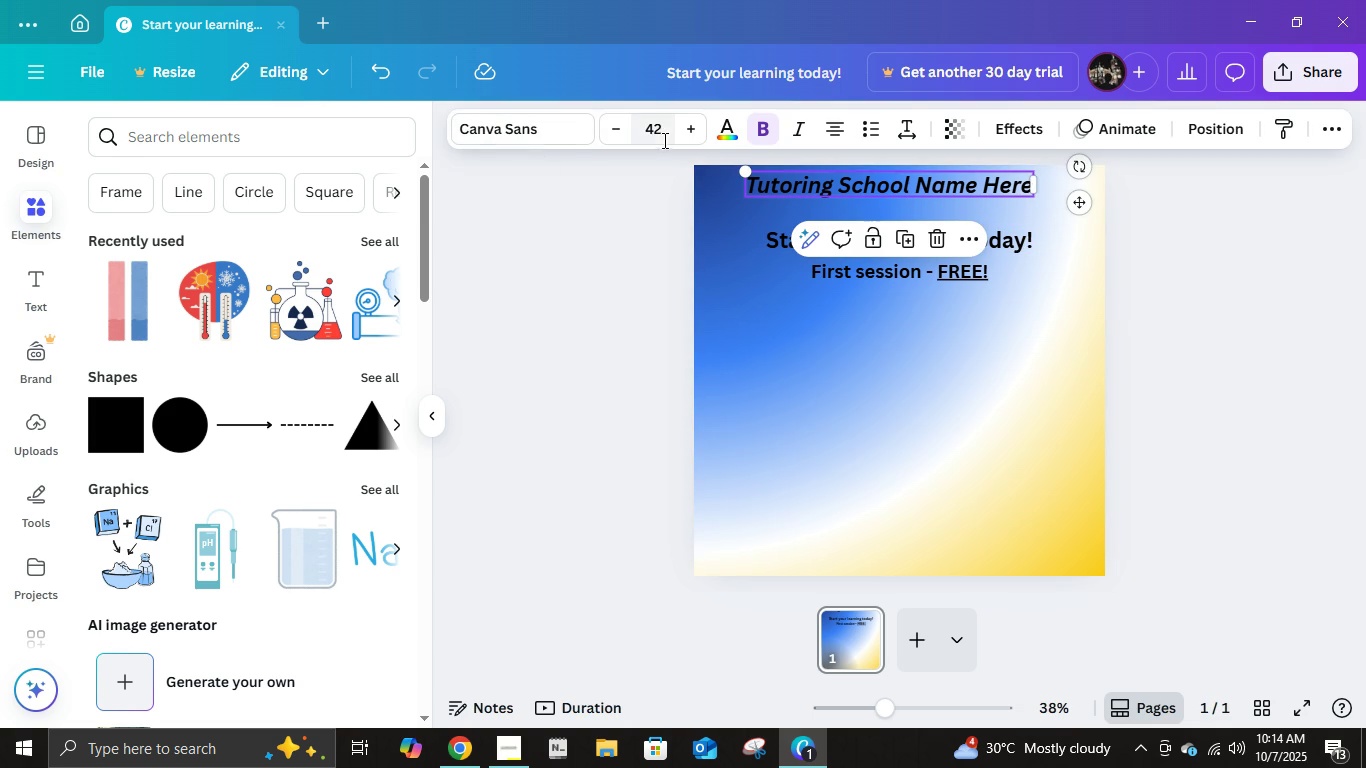 
left_click([663, 138])
 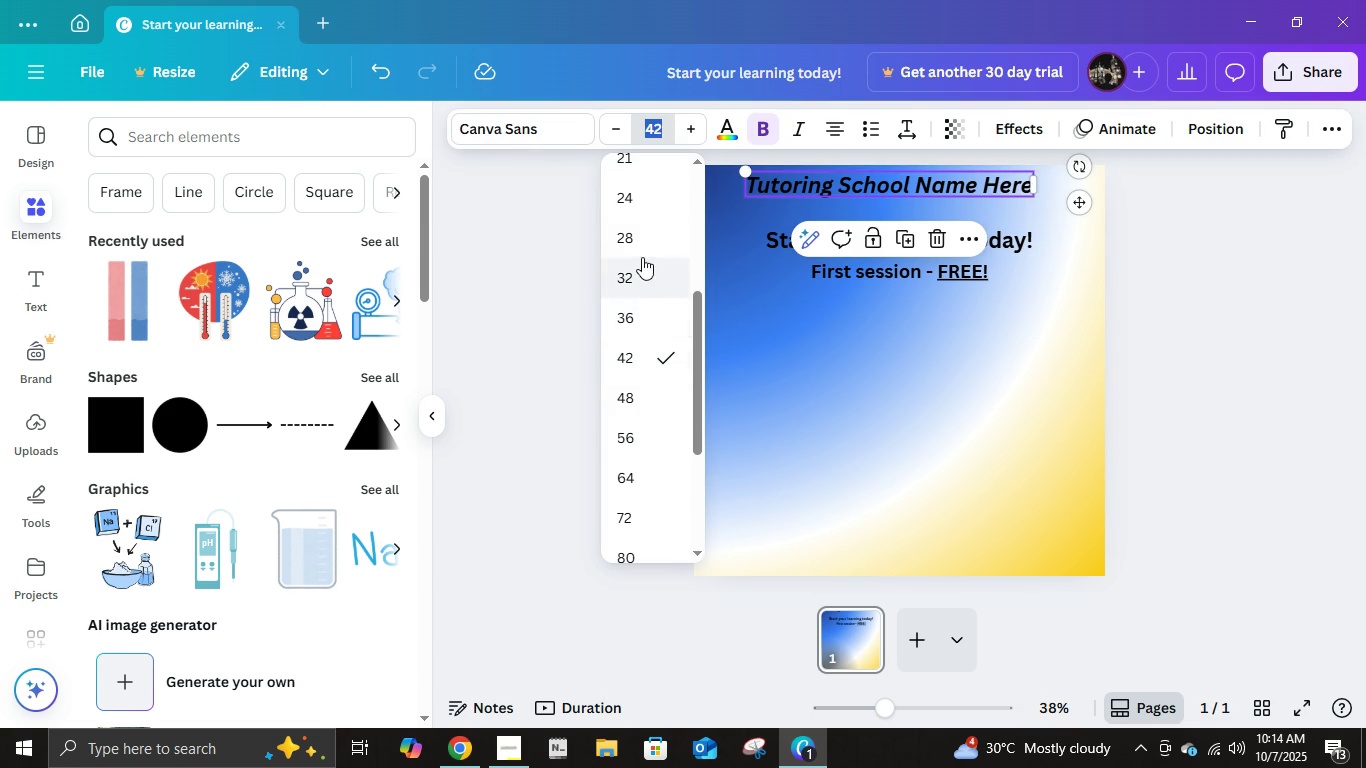 
left_click([639, 243])
 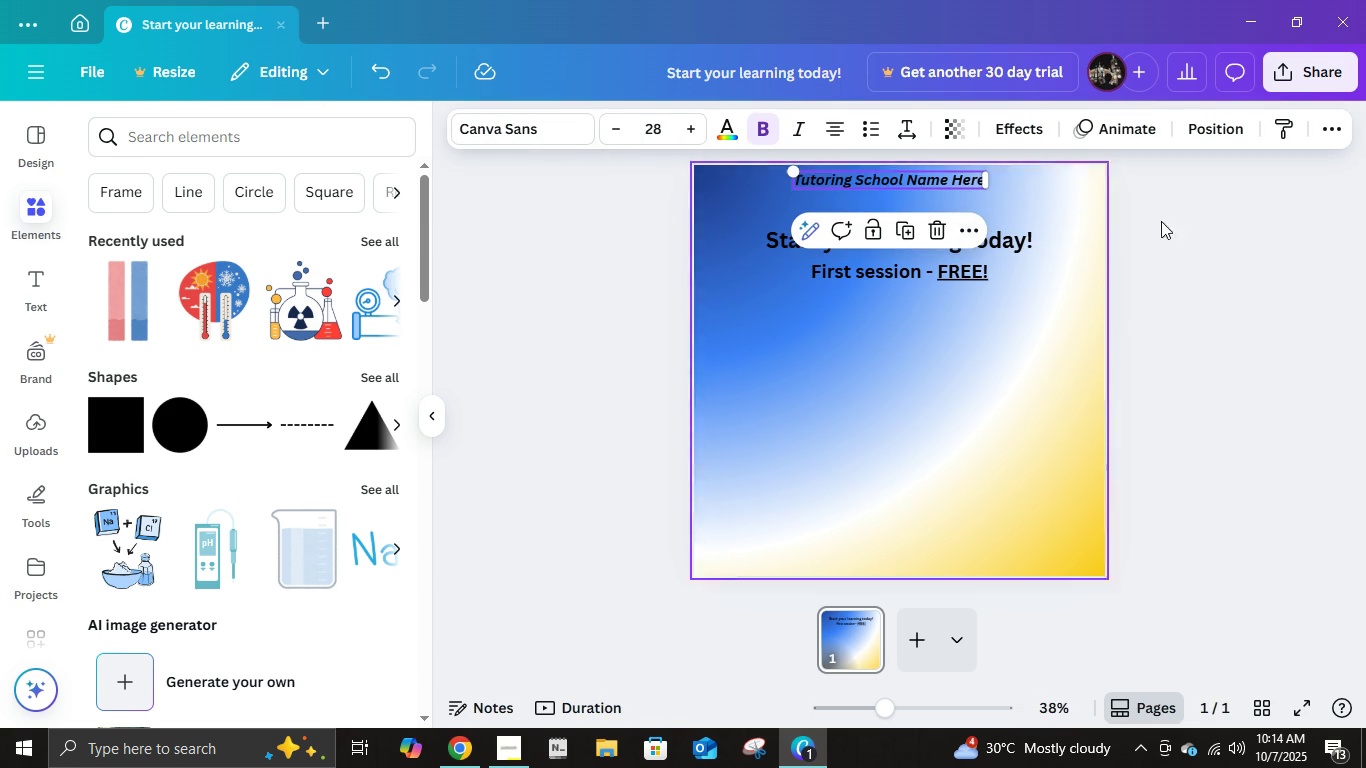 
left_click([1174, 235])